 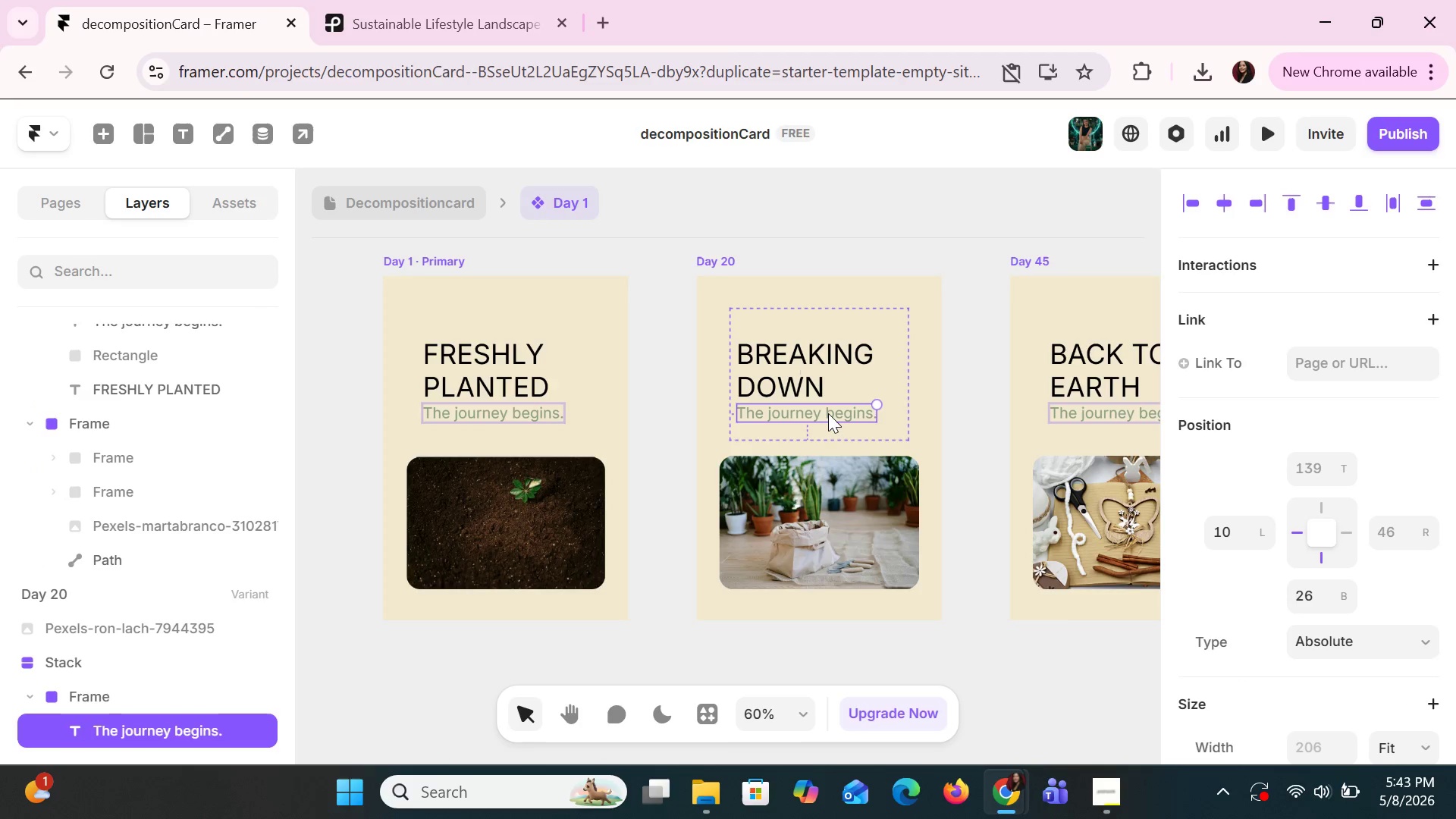 
triple_click([828, 413])
 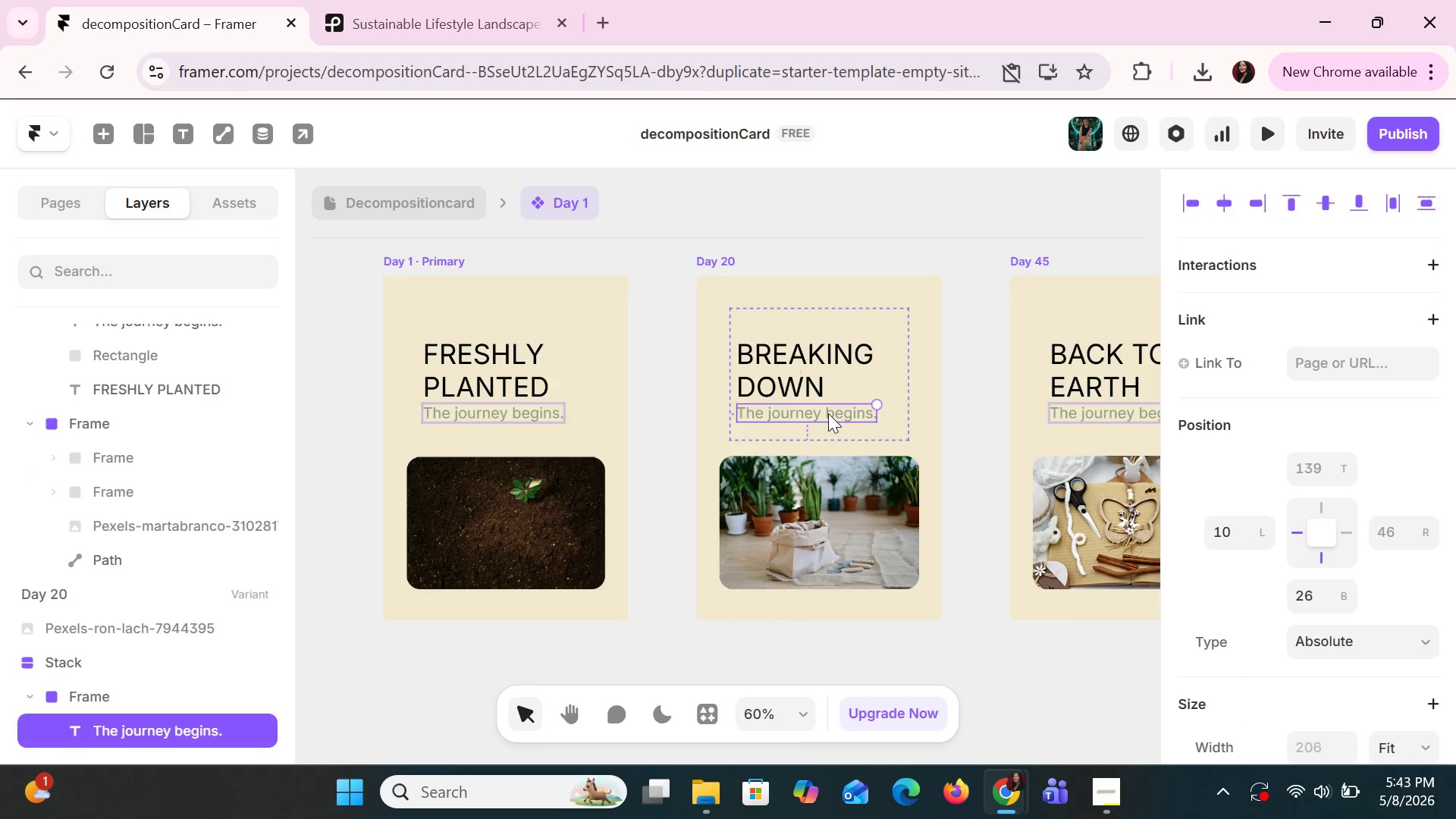 
triple_click([828, 413])
 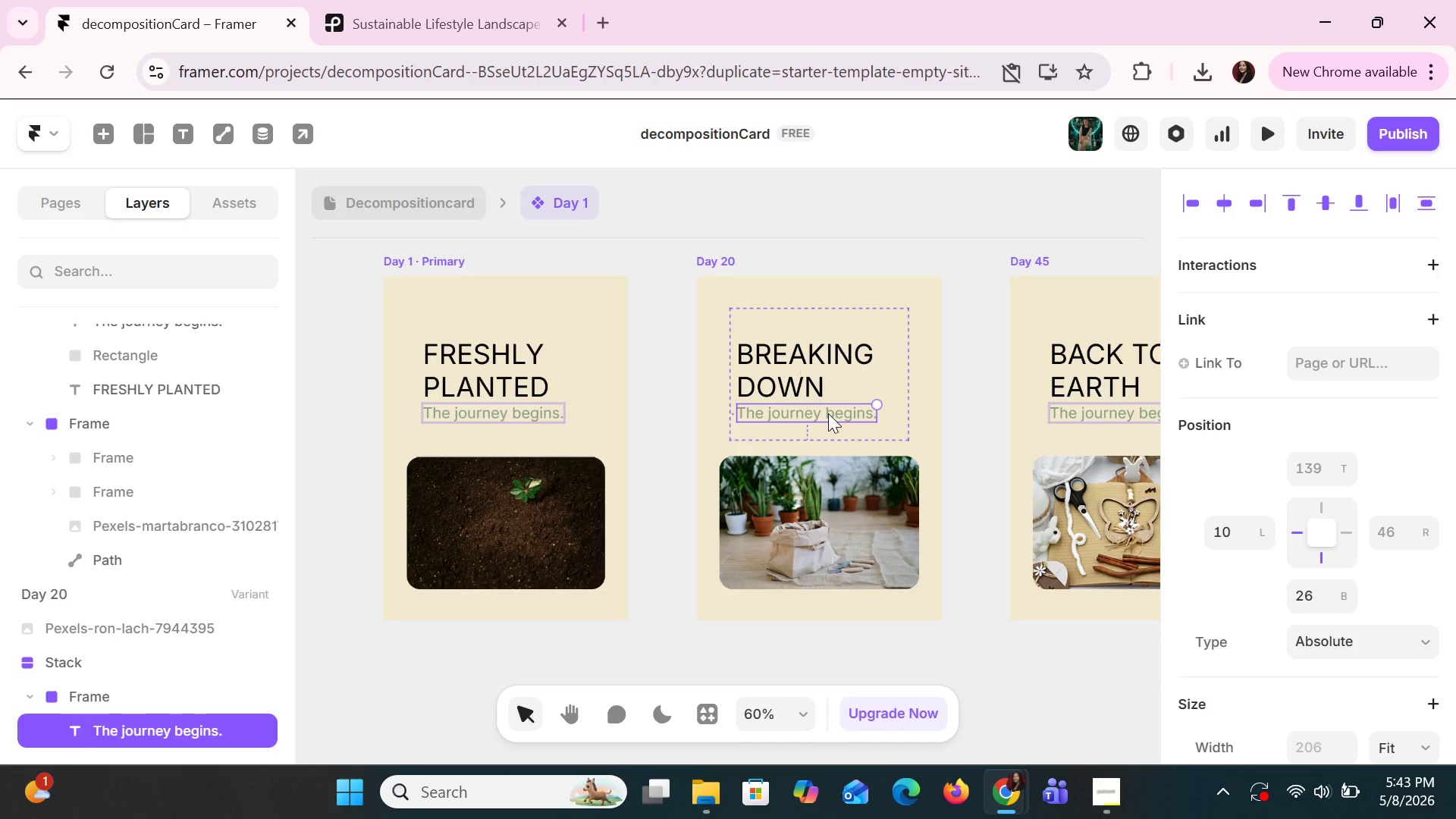 
triple_click([828, 413])
 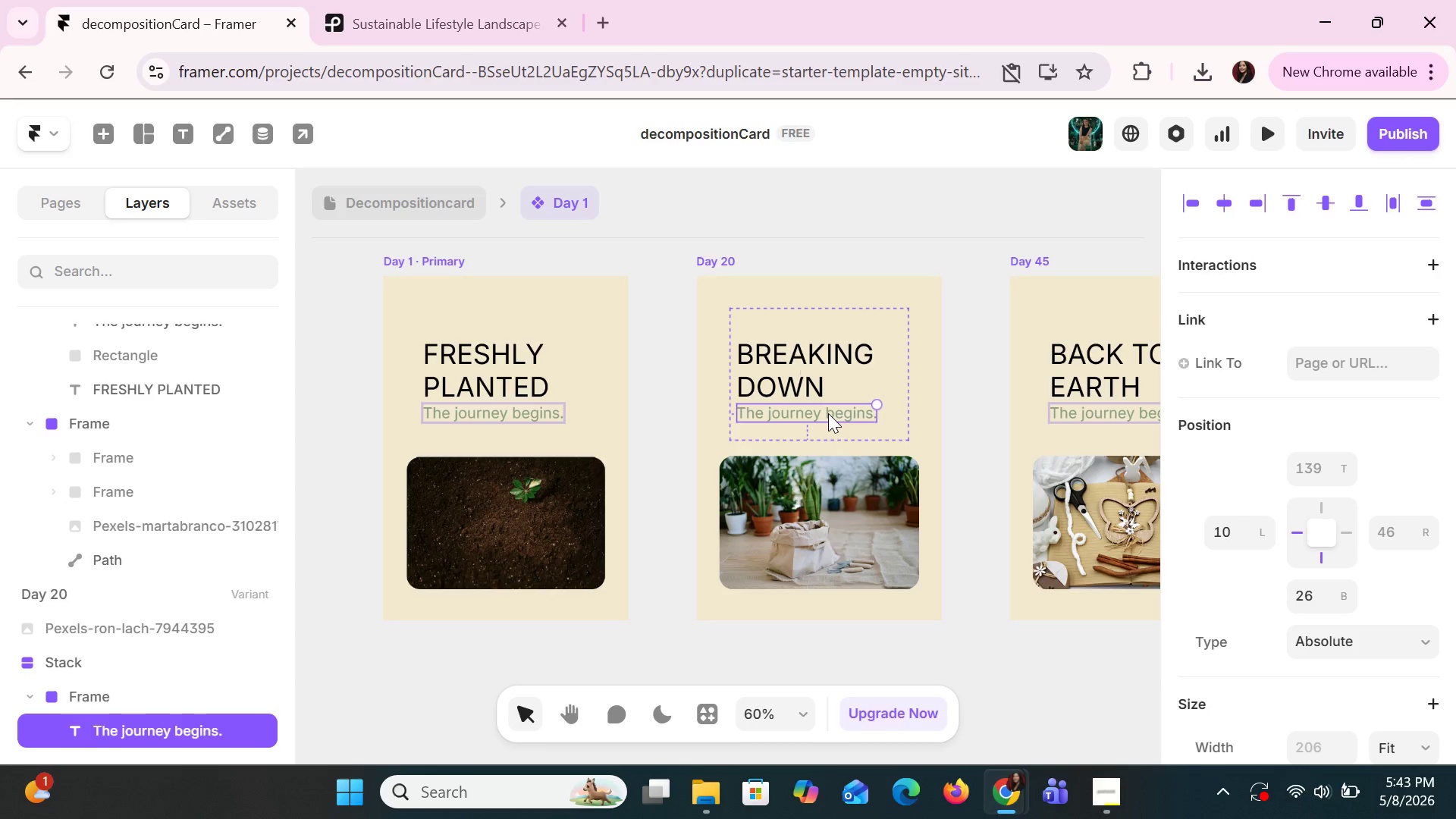 
triple_click([828, 413])
 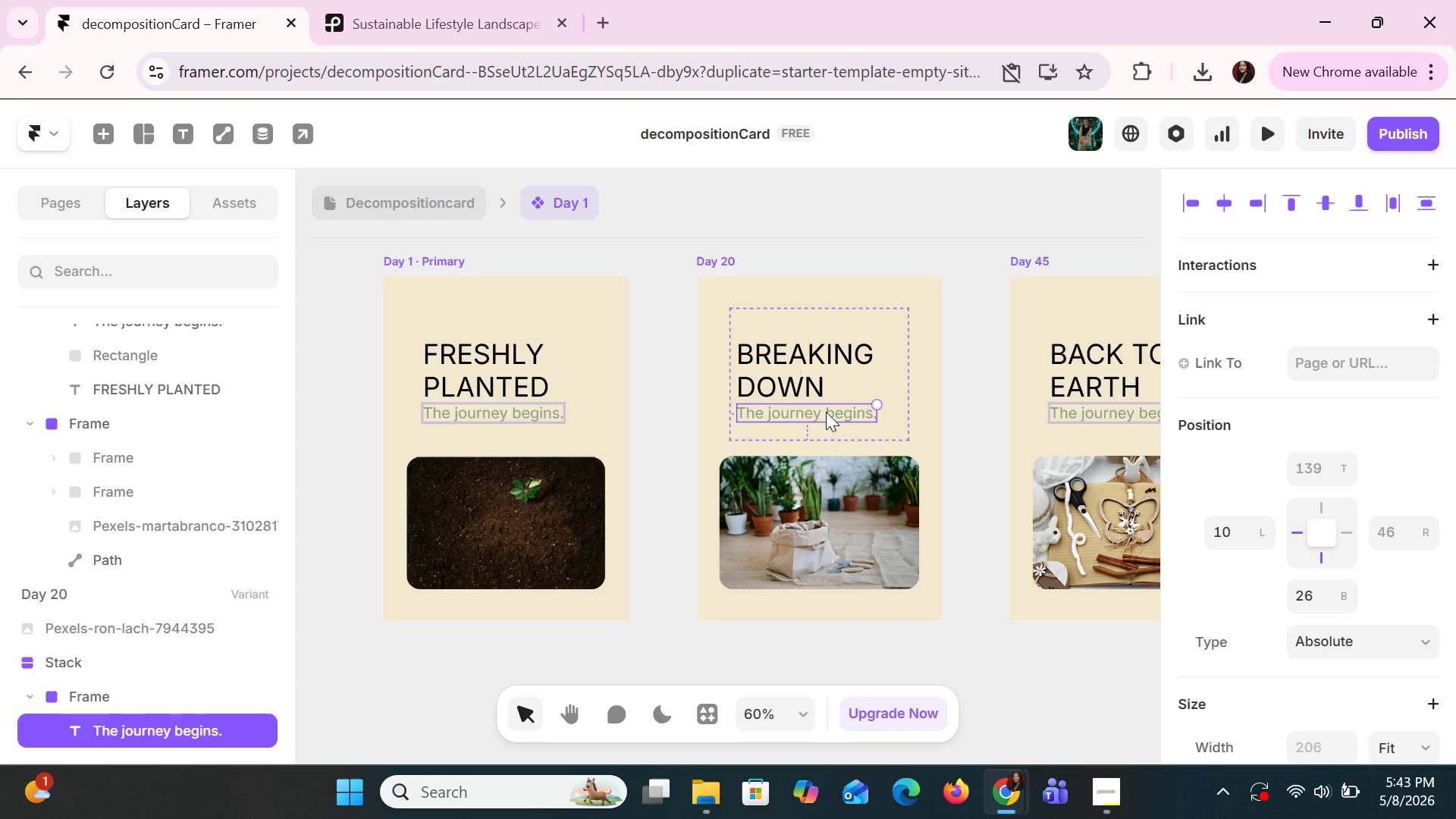 
triple_click([828, 413])
 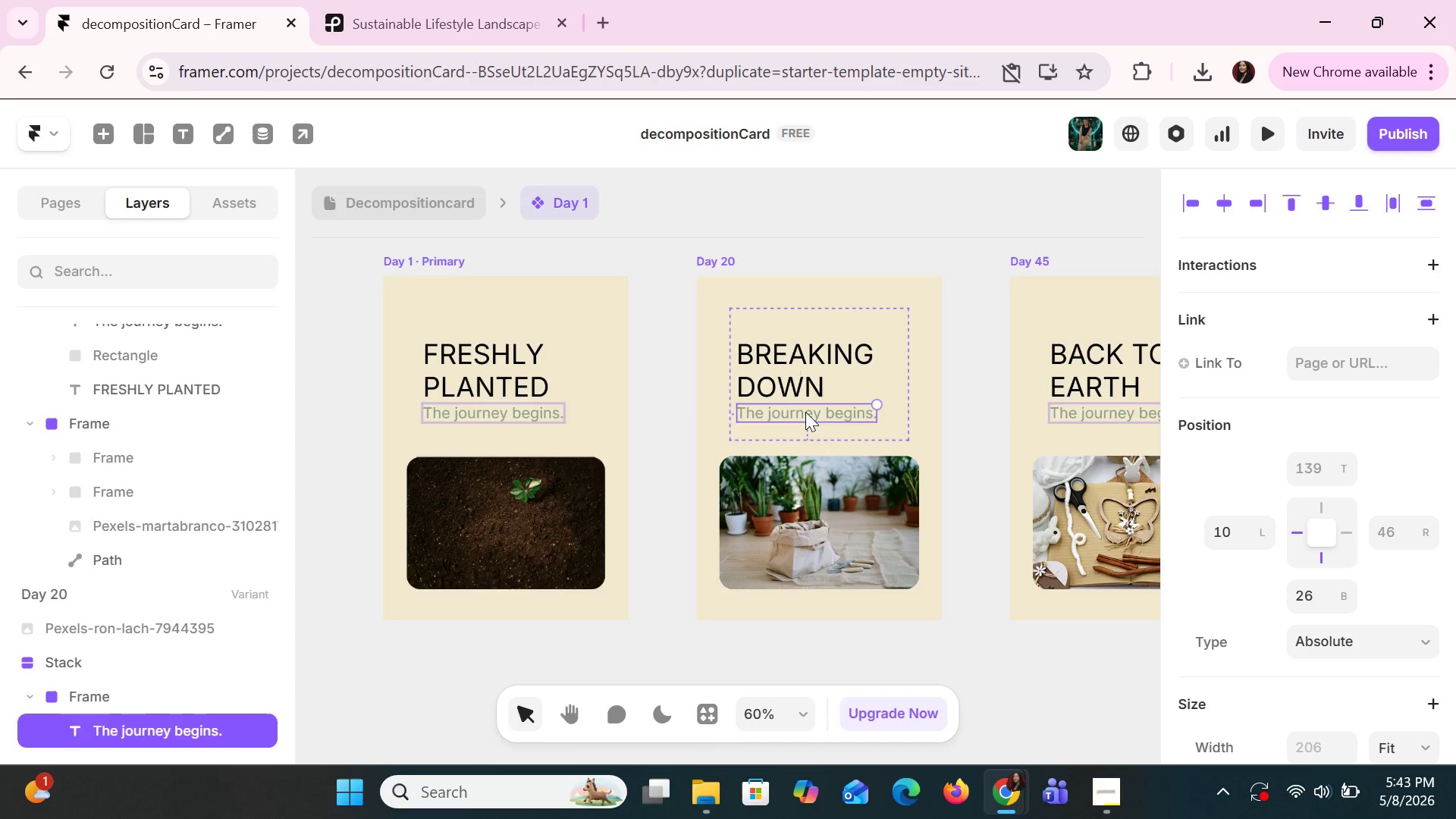 
double_click([805, 412])
 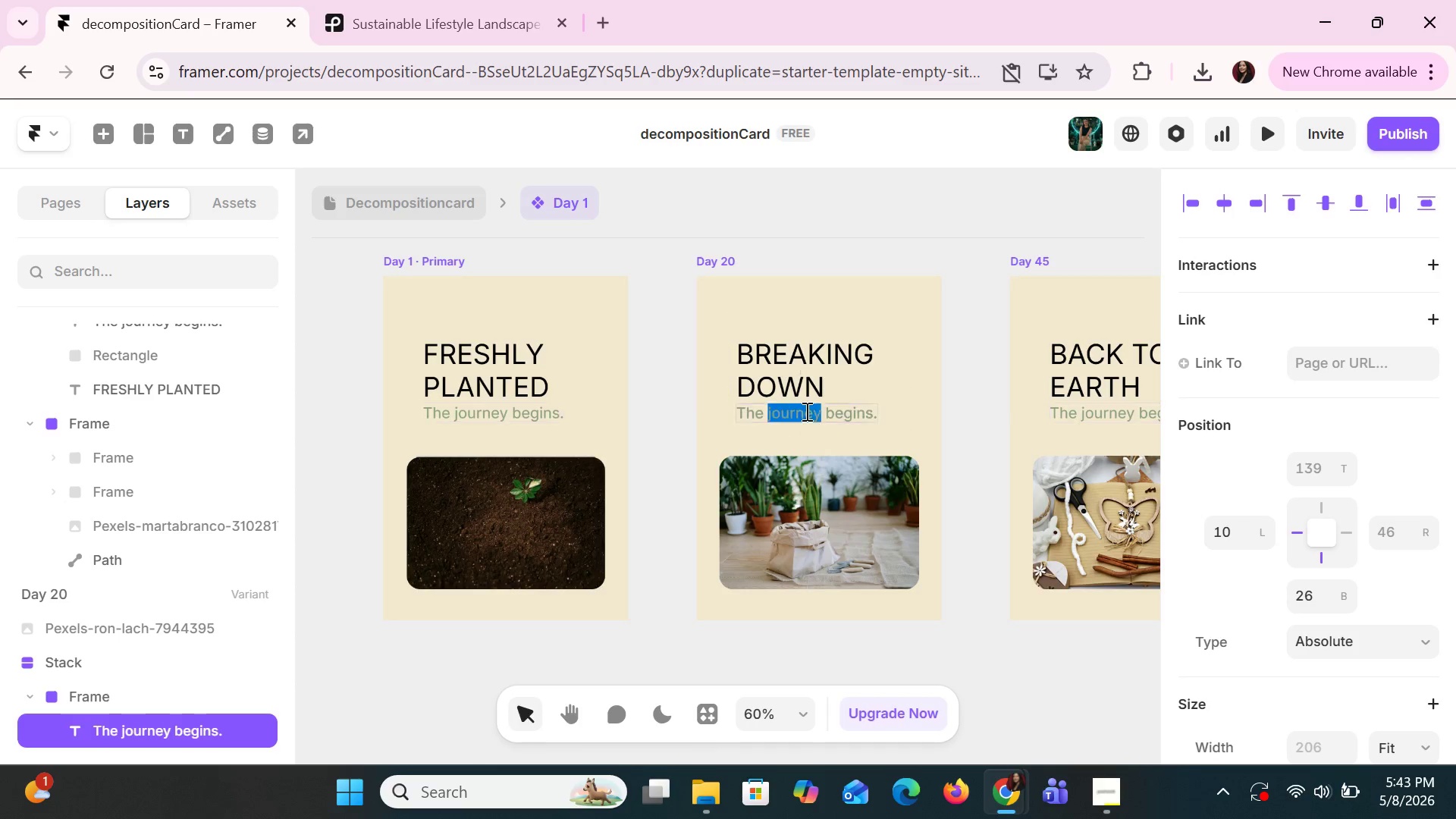 
triple_click([805, 411])
 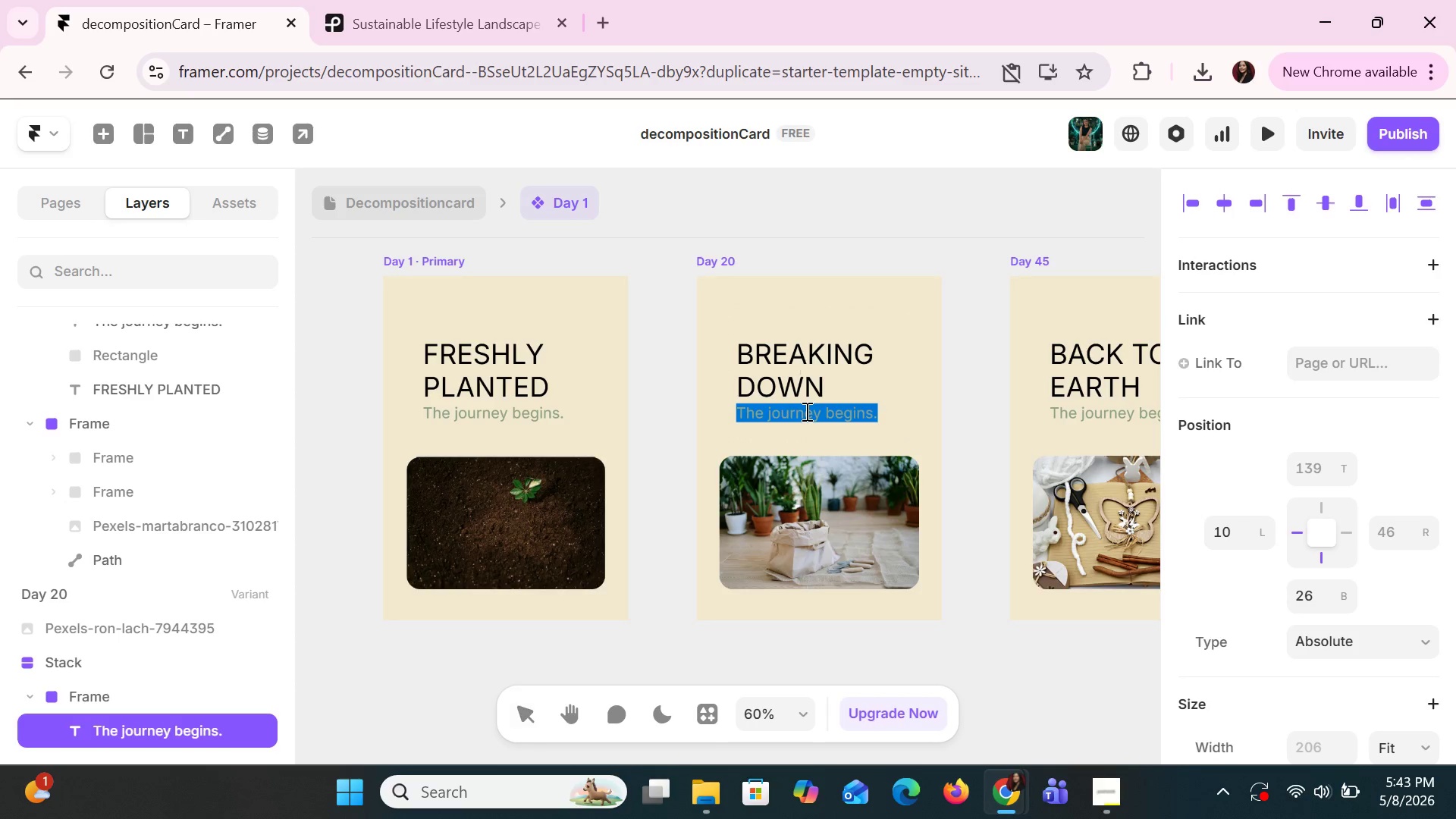 
triple_click([805, 411])
 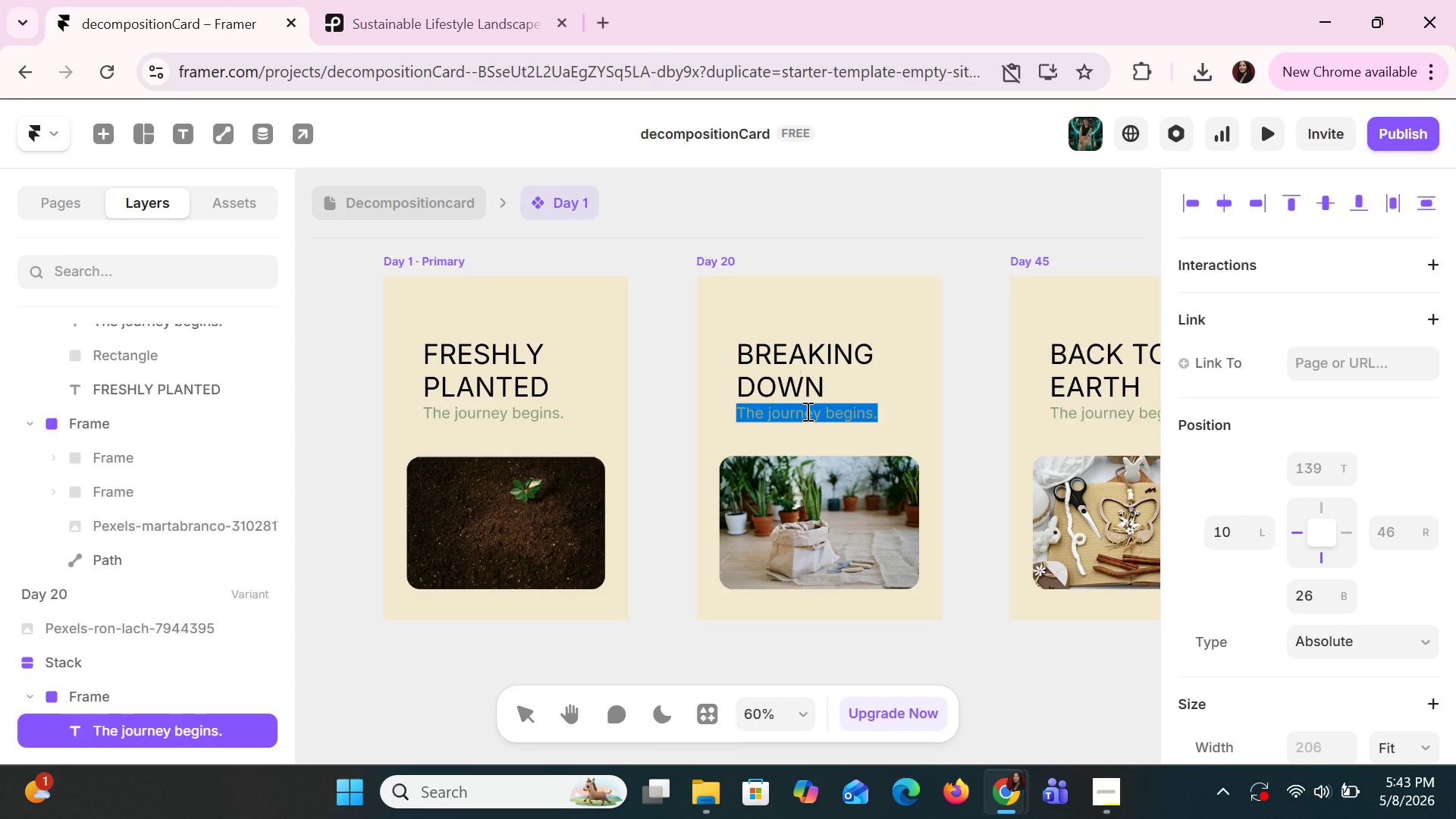 
type(Nature takes over.)
 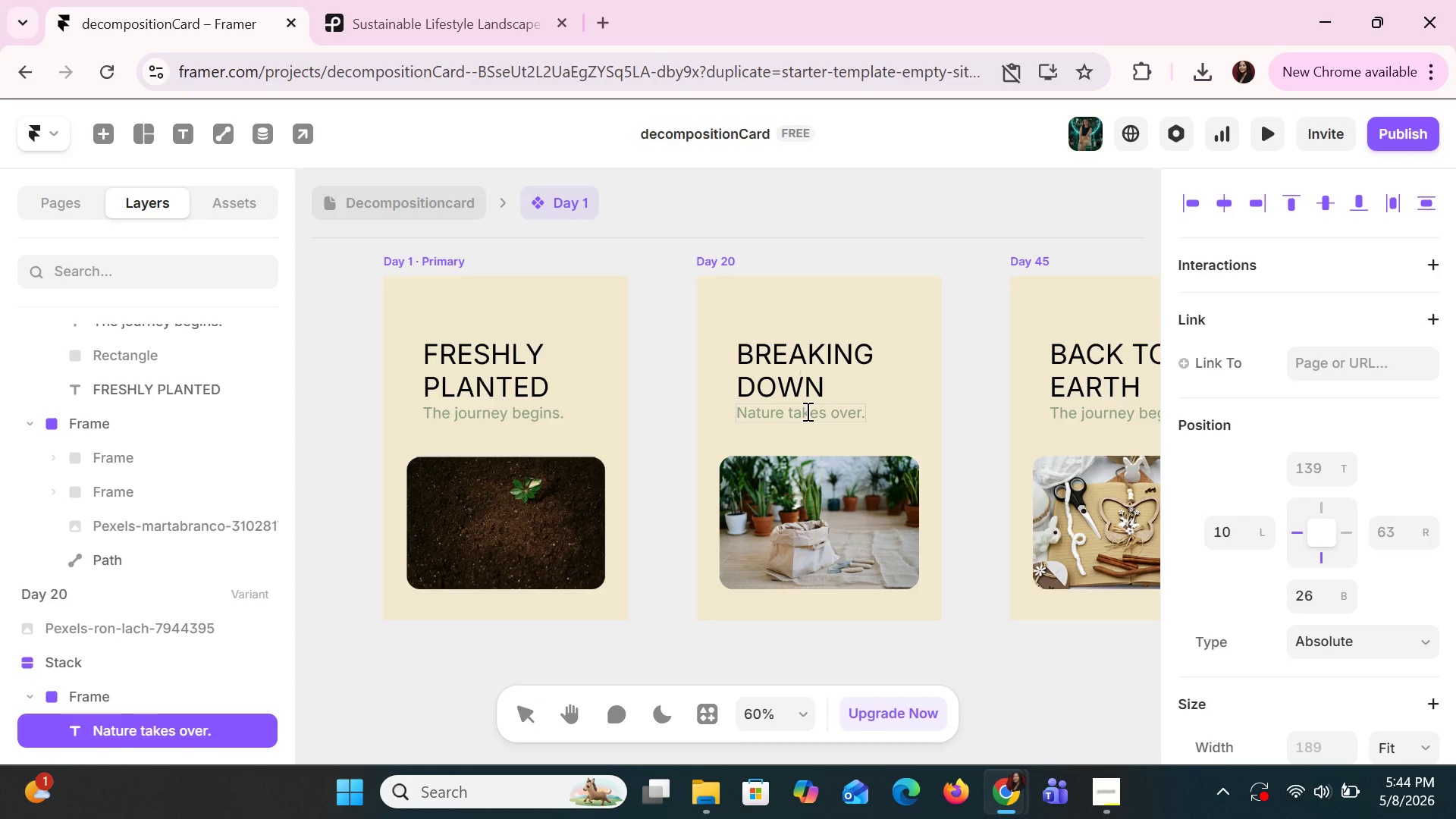 
key(Alt+AltLeft)
 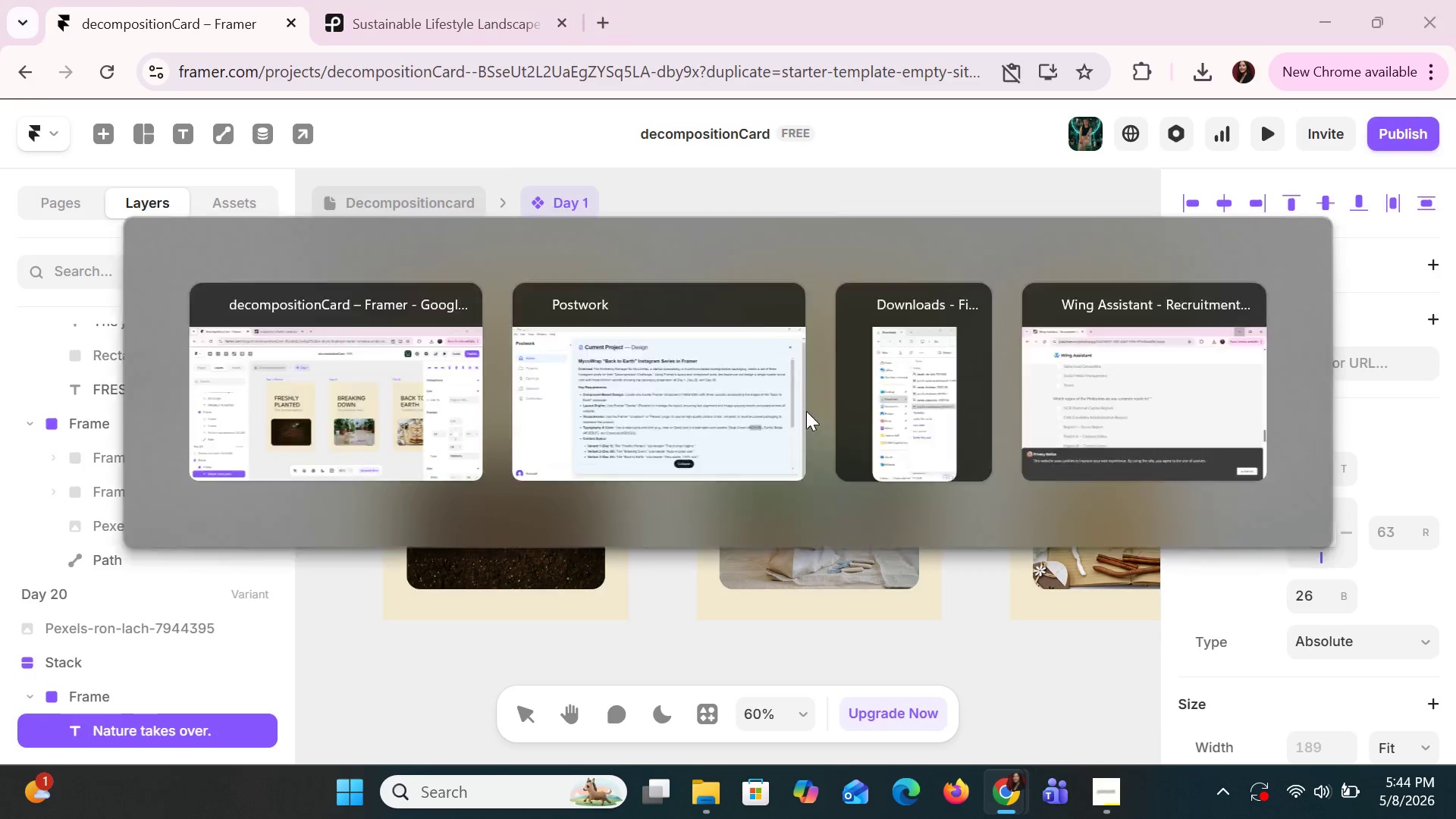 
key(Alt+Tab)